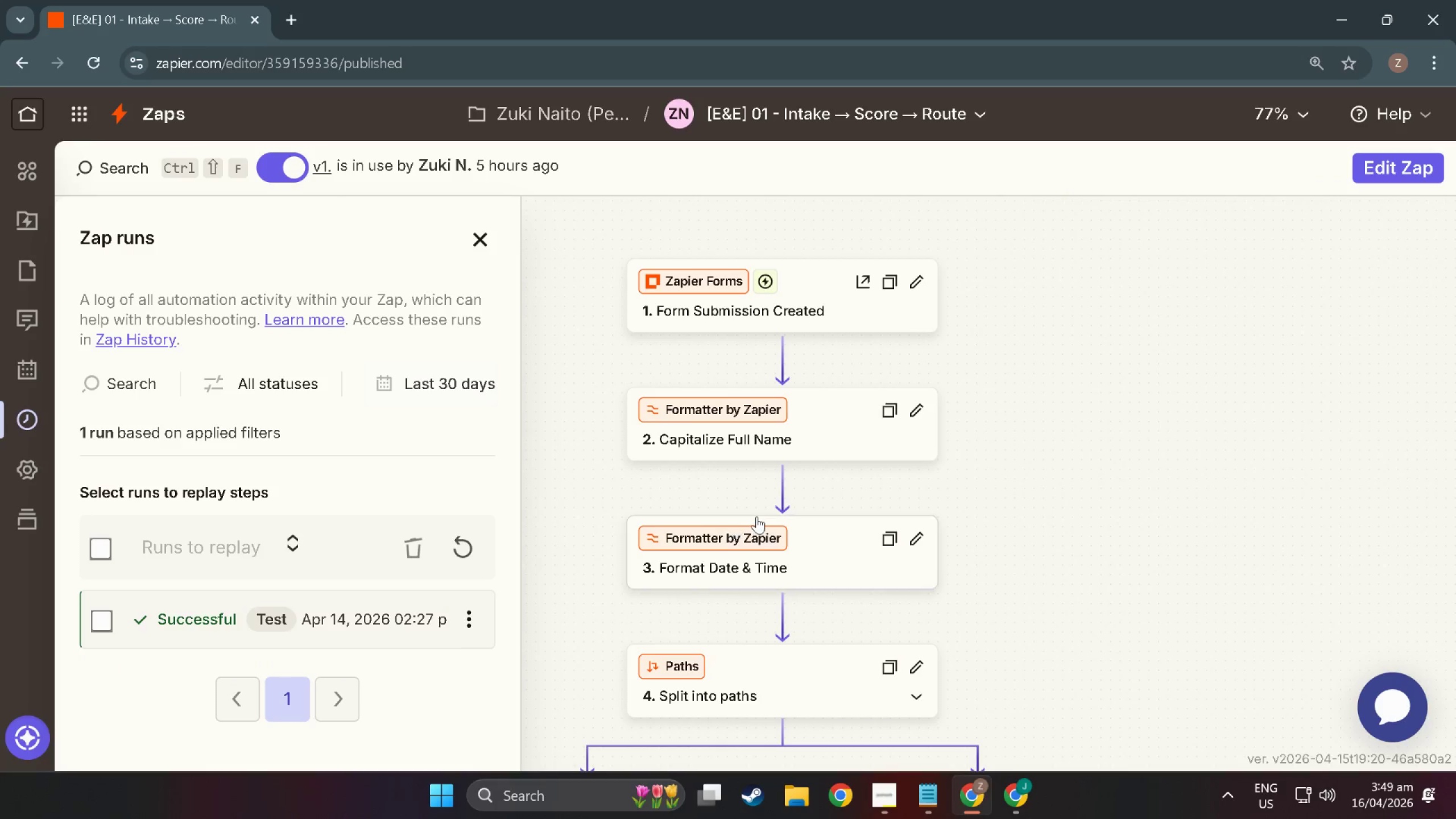 
hold_key(key=ControlLeft, duration=0.91)
 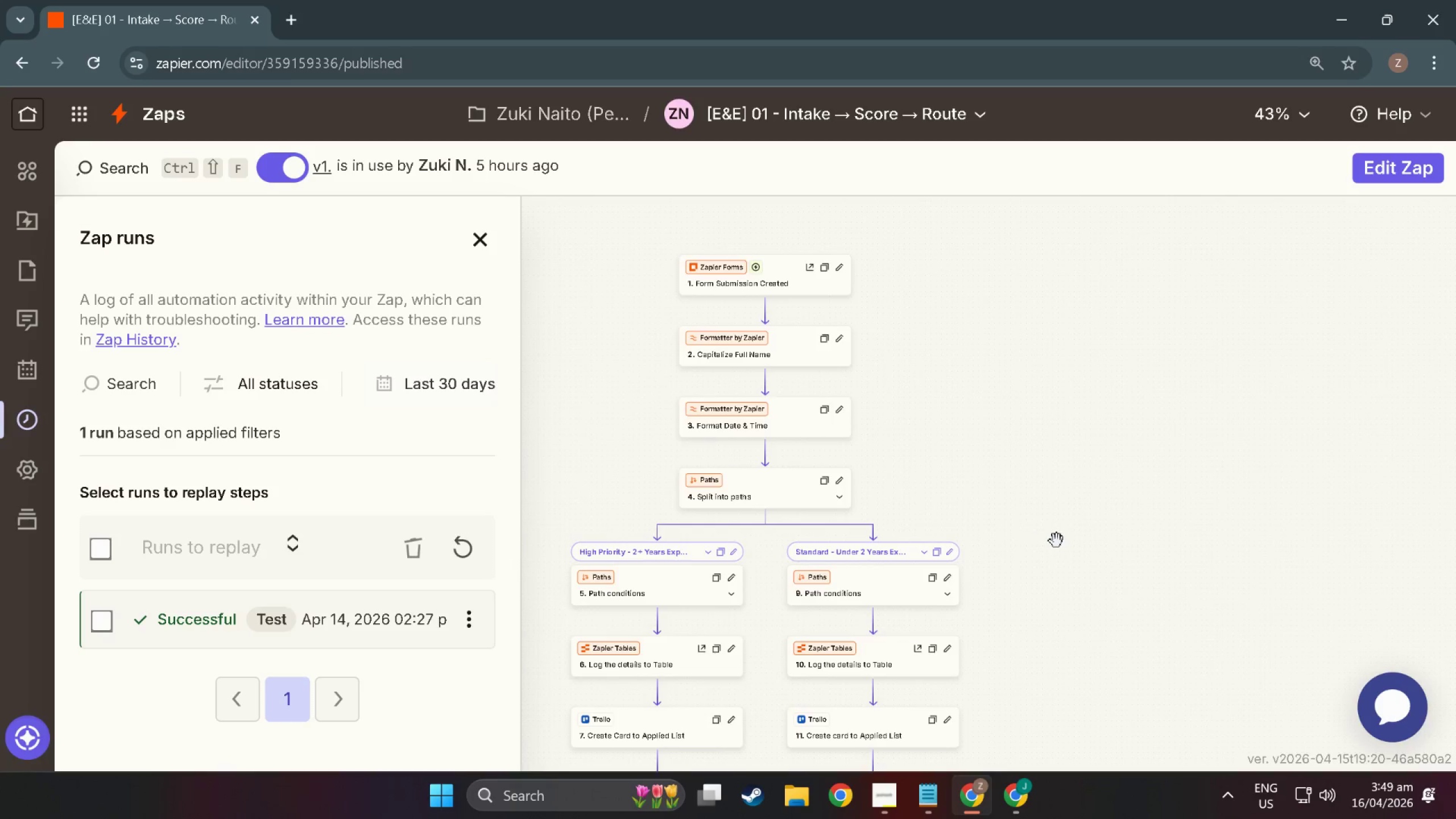 
left_click_drag(start_coordinate=[1057, 541], to_coordinate=[1064, 254])
 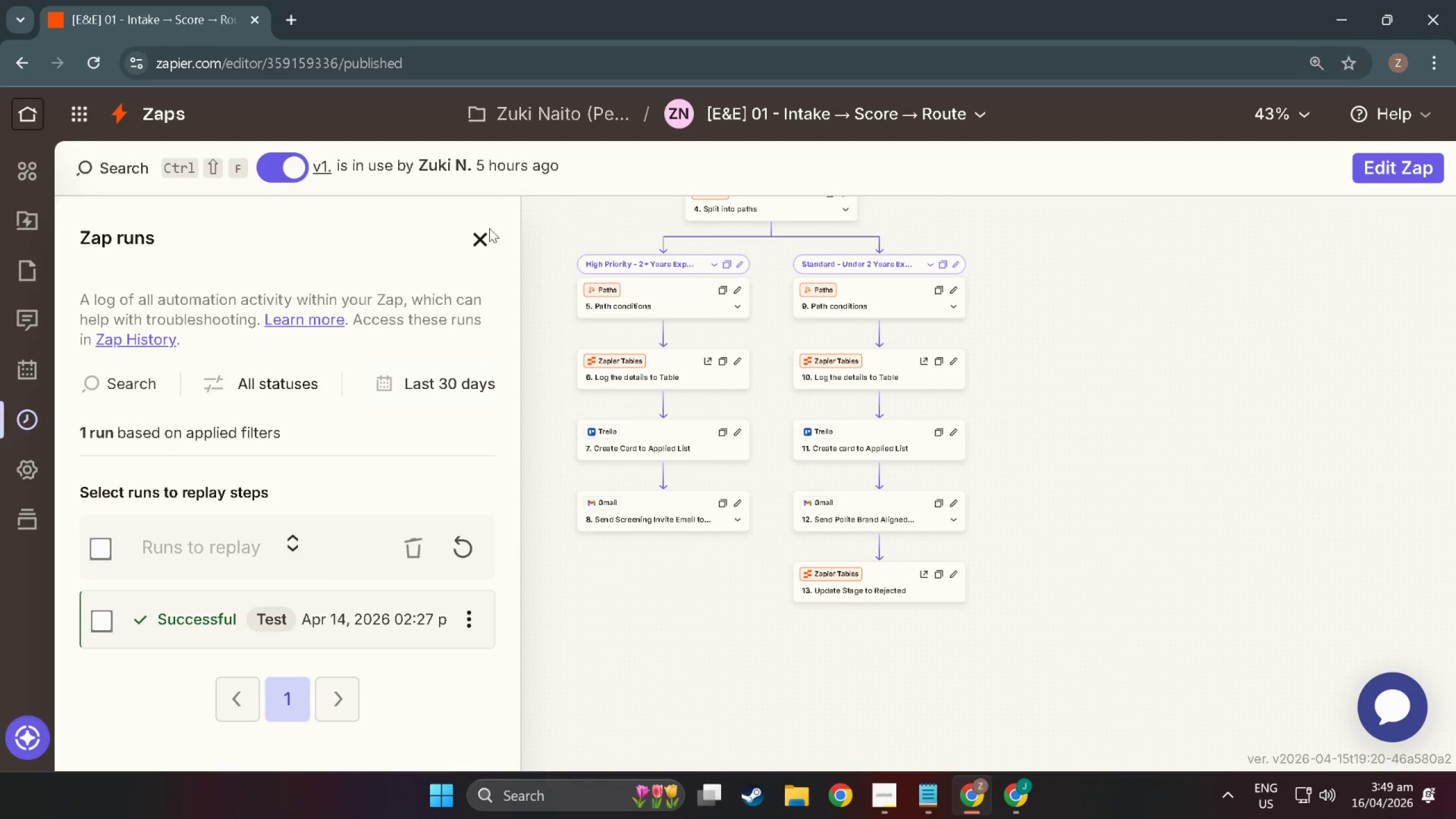 
scroll: coordinate [744, 518], scroll_direction: down, amount: 29.0
 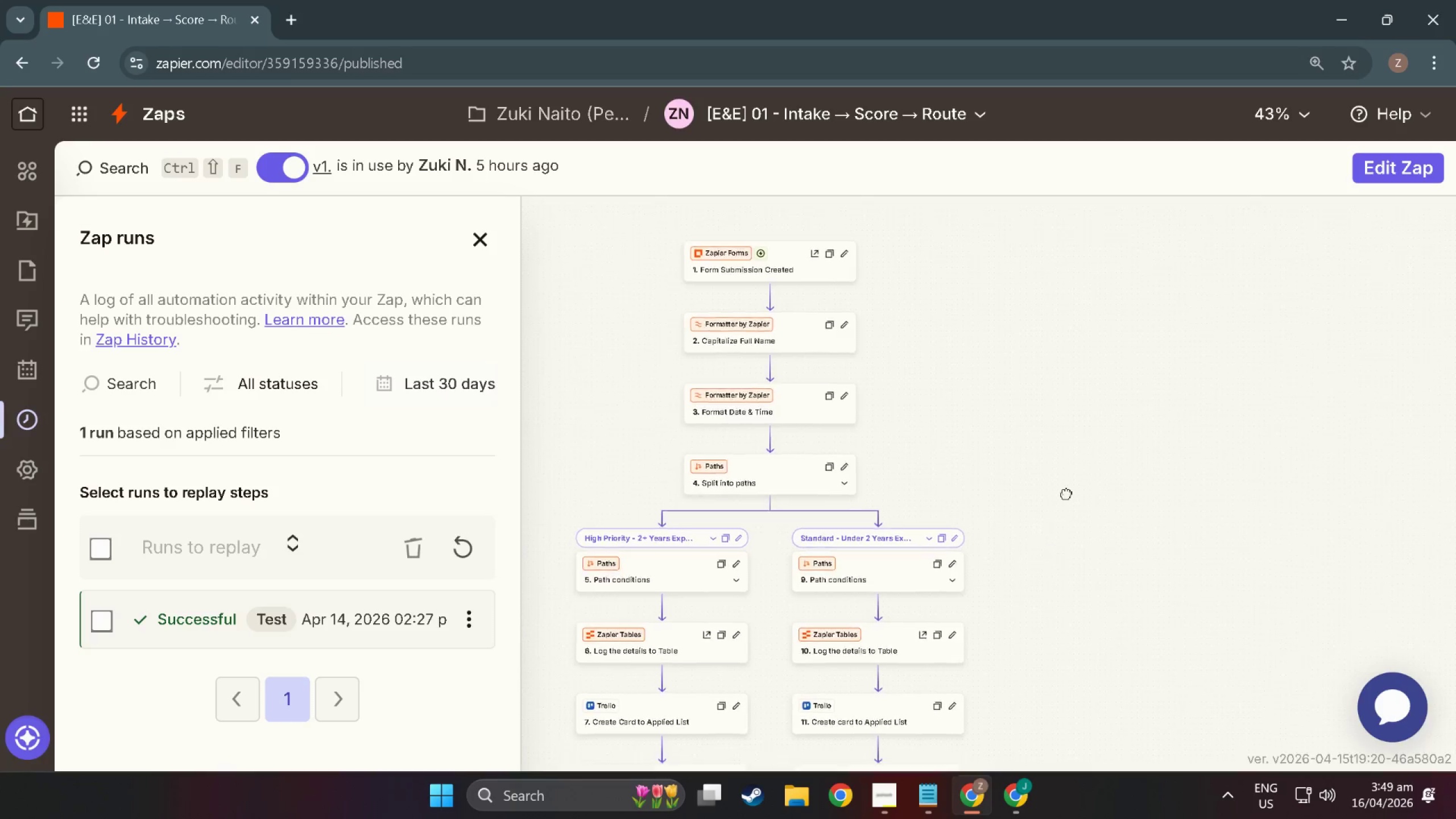 
left_click([478, 238])
 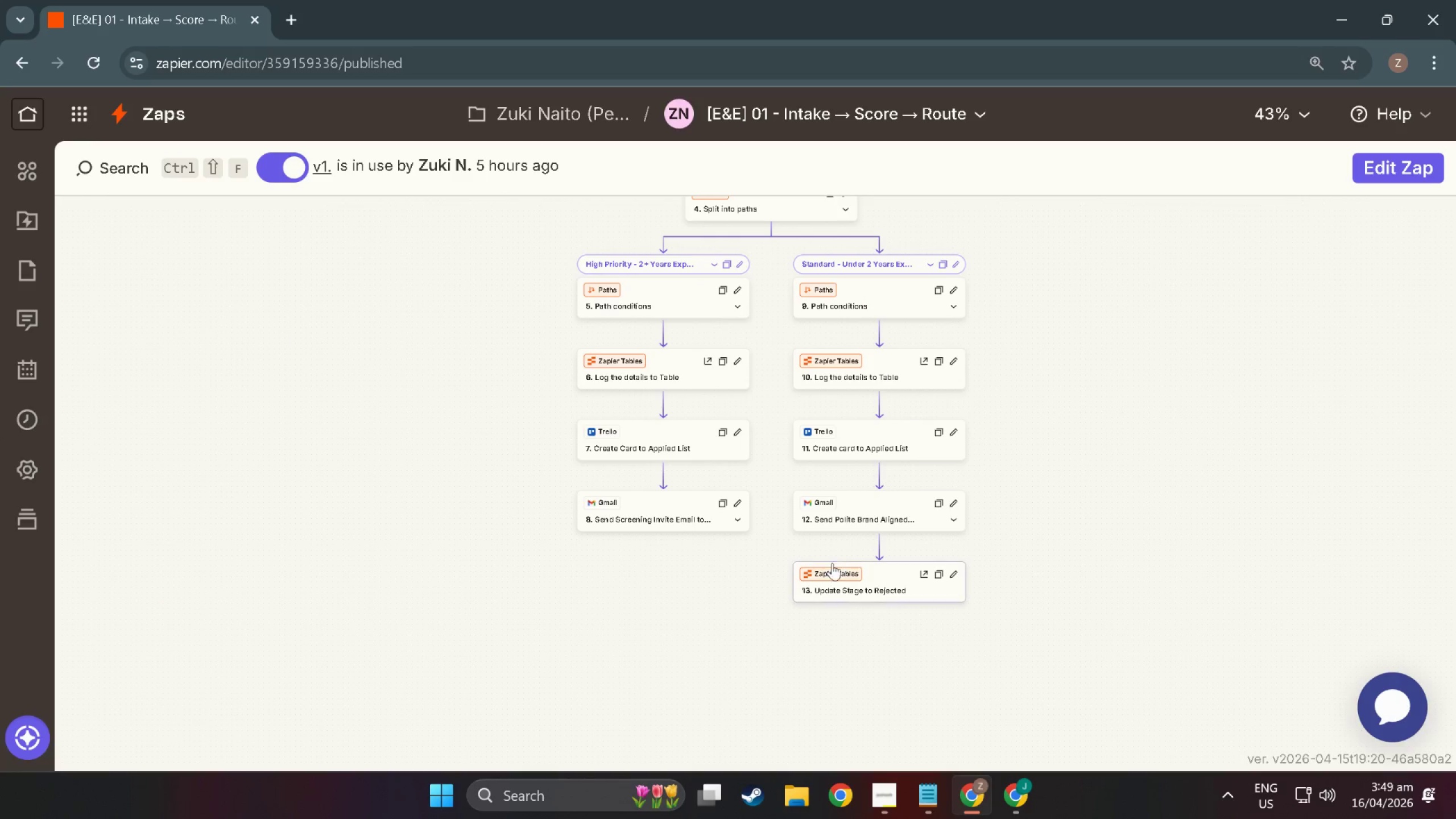 
hold_key(key=ControlLeft, duration=1.53)
 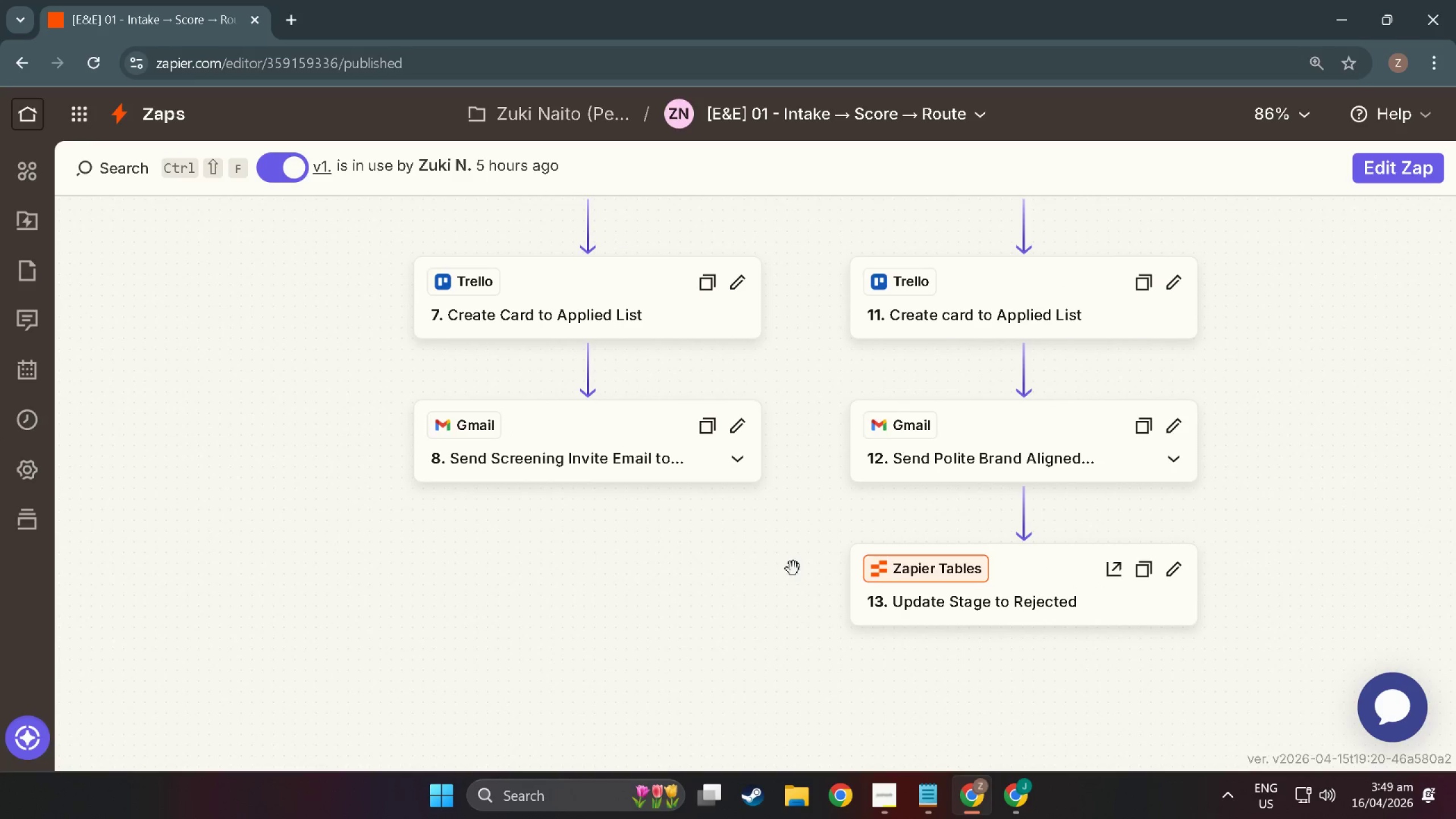 
key(Control+ControlLeft)
 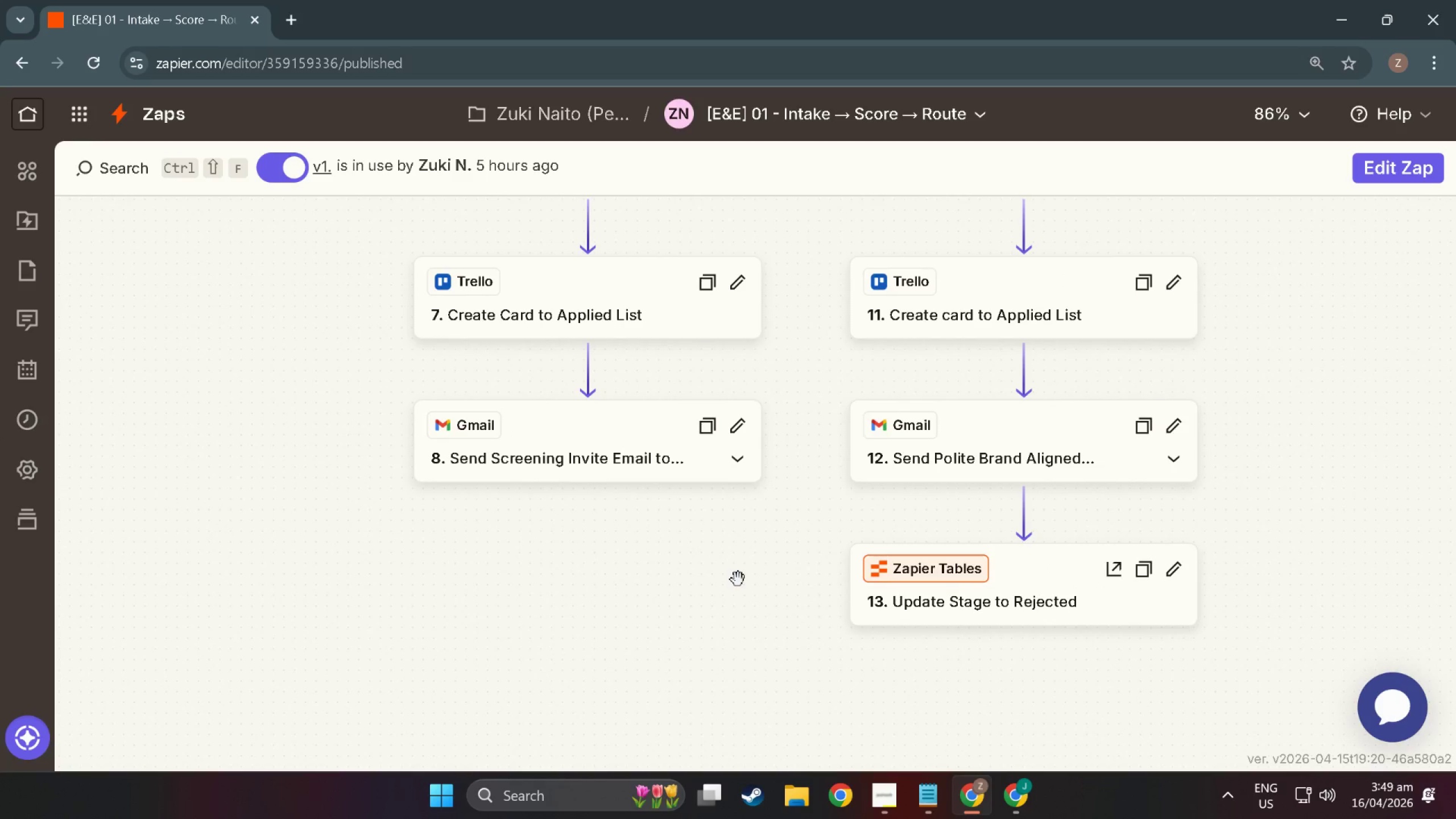 
key(Control+ControlLeft)
 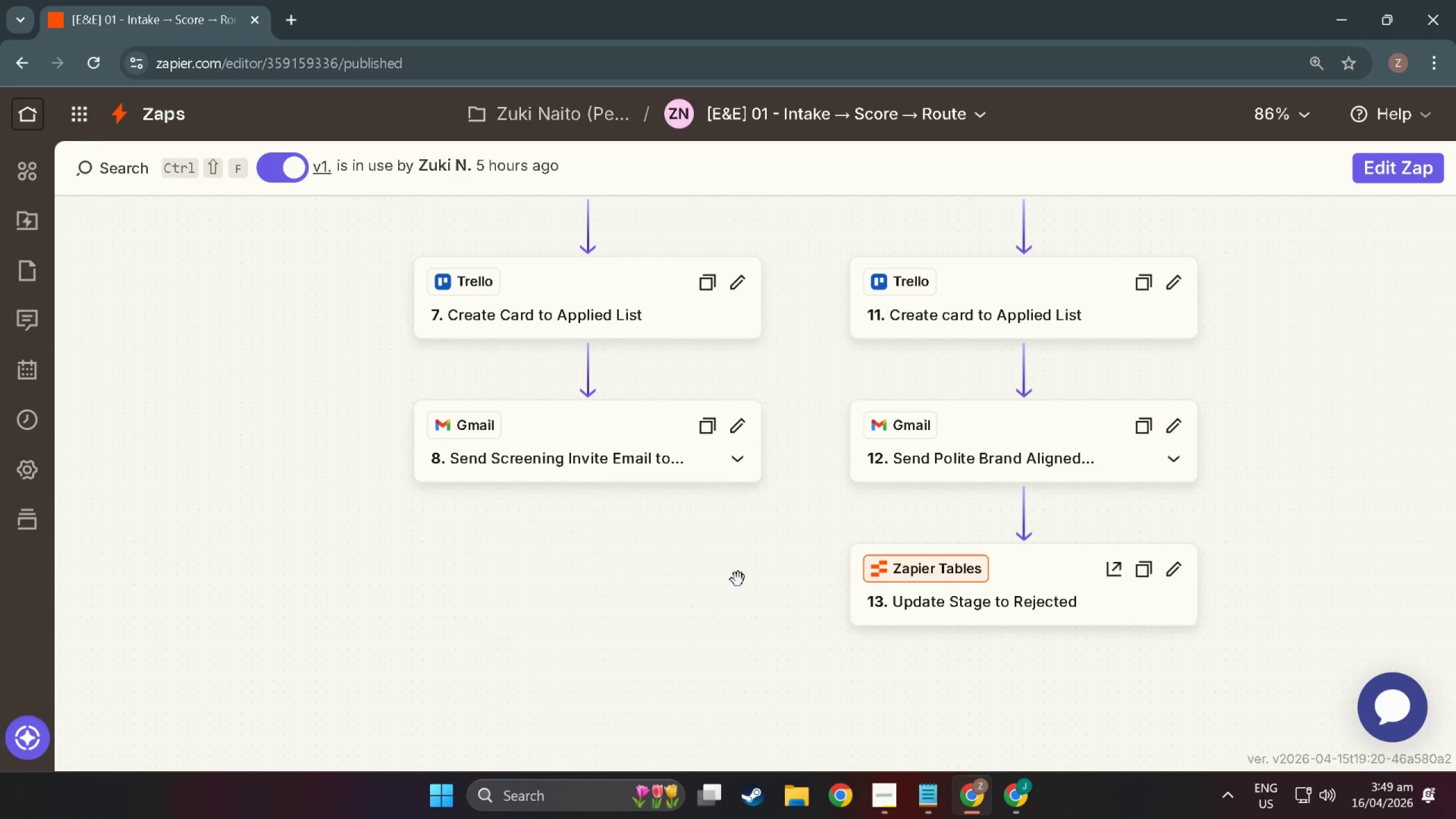 
key(Control+ControlLeft)
 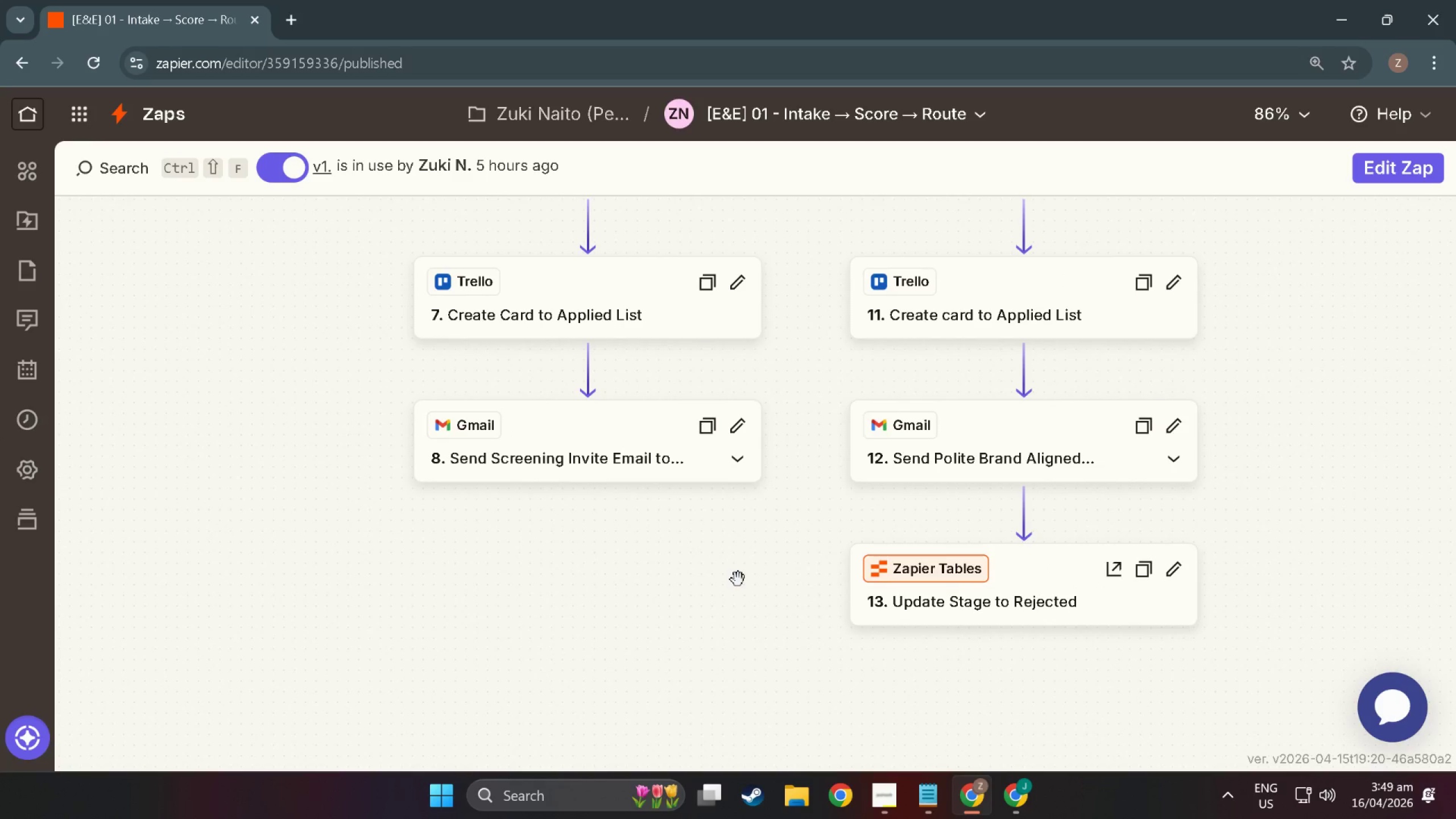 
key(Control+ControlLeft)
 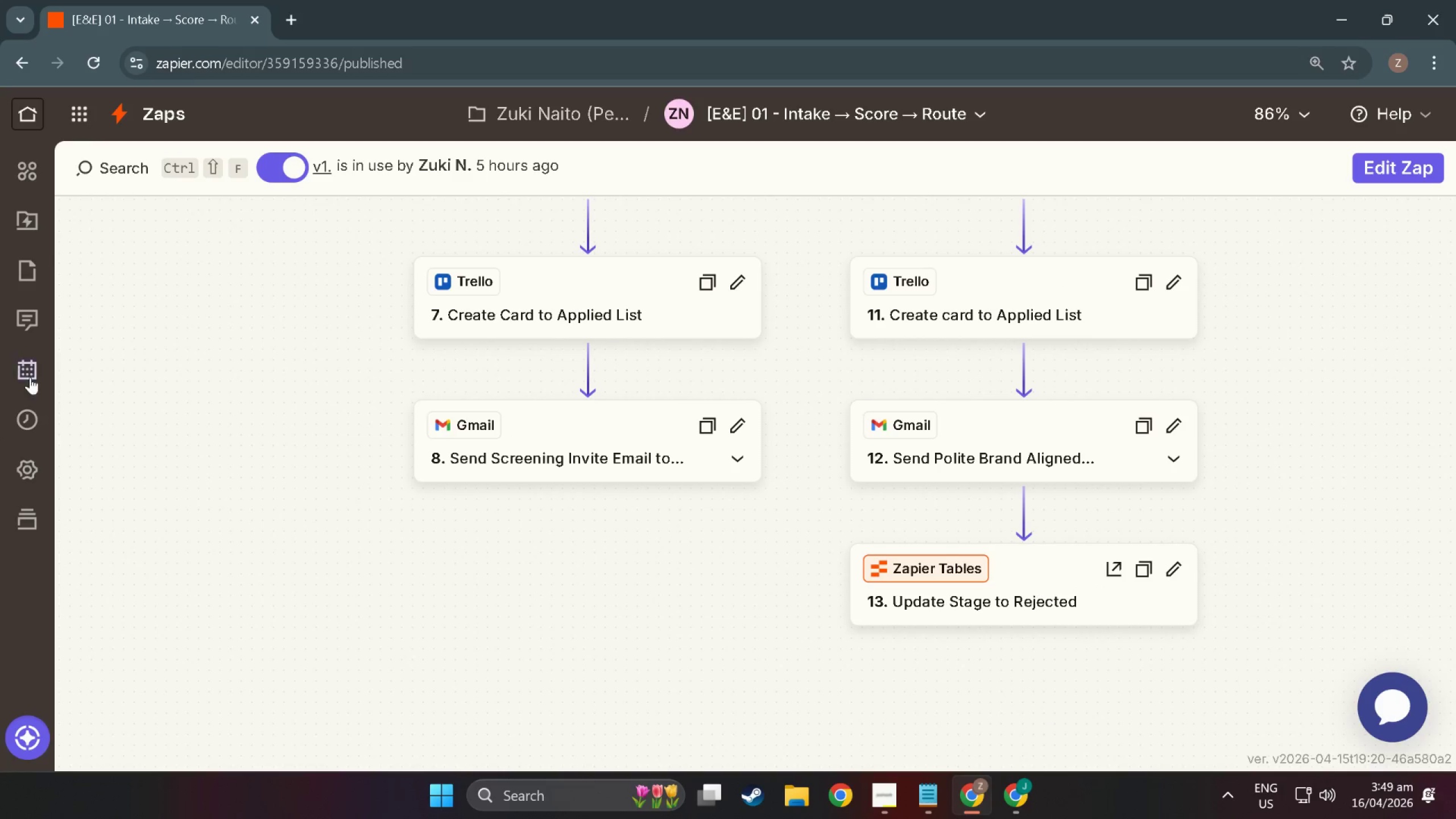 
scroll: coordinate [738, 580], scroll_direction: up, amount: 19.0
 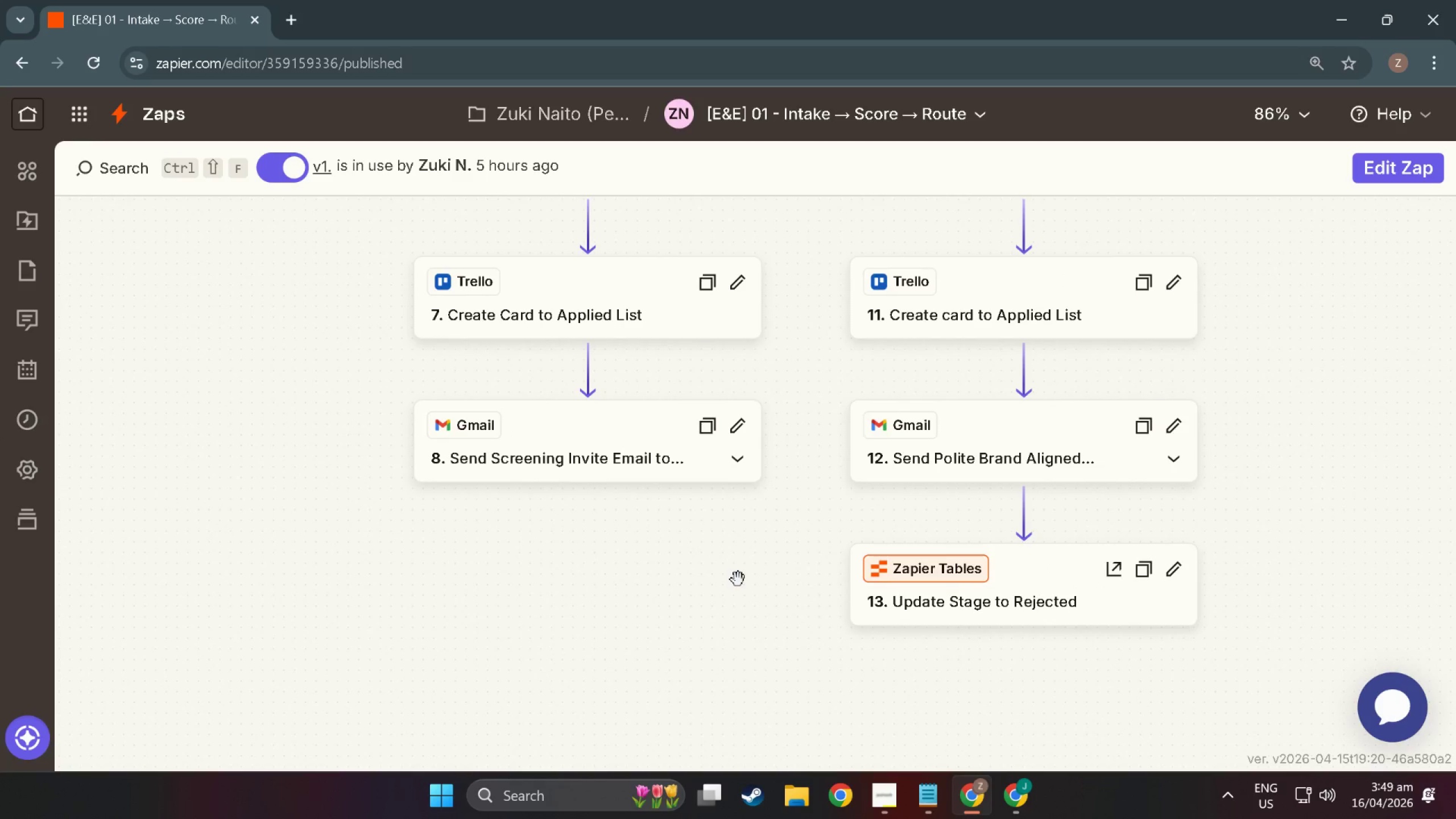 
left_click([30, 428])
 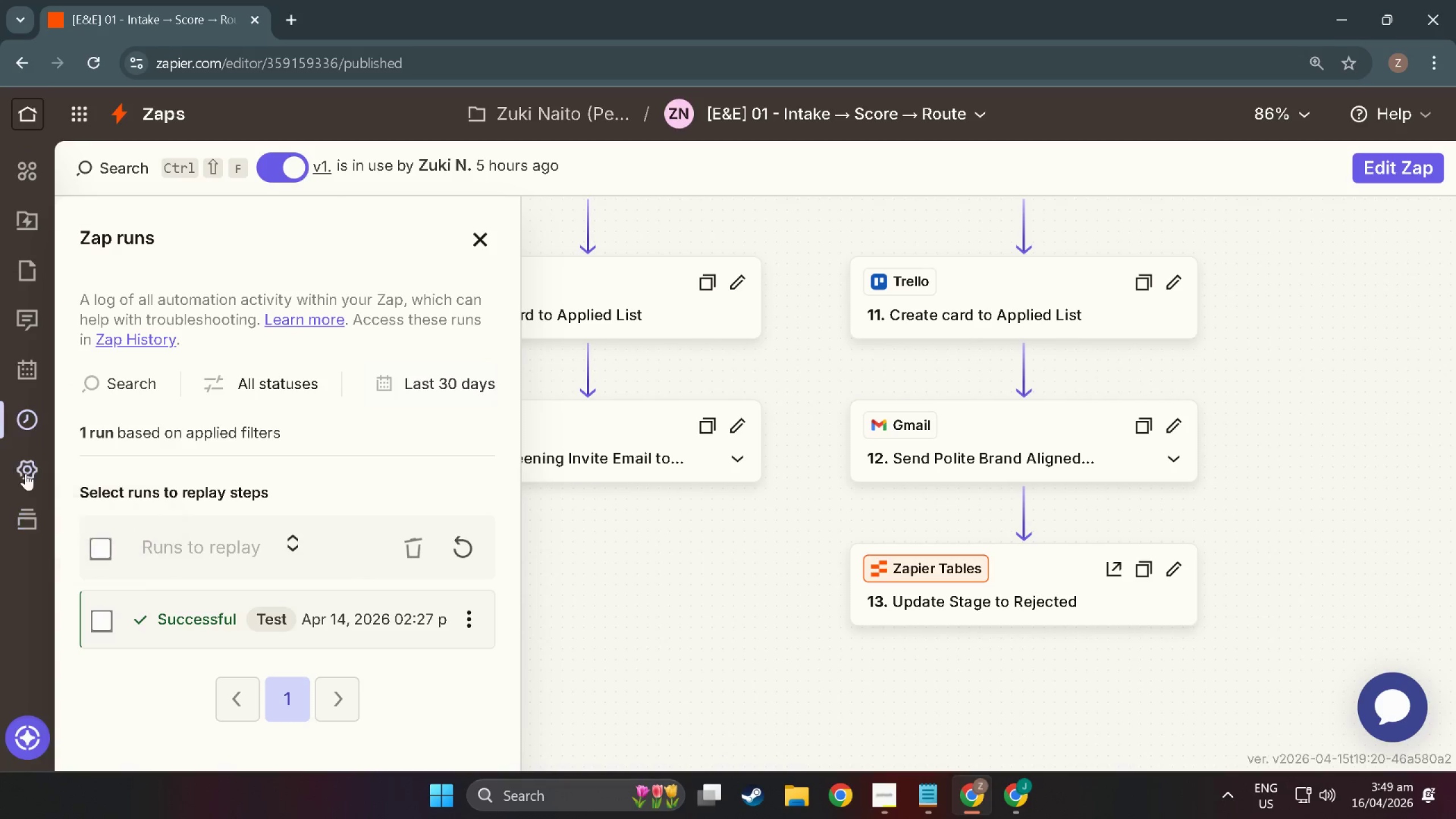 
wait(7.22)
 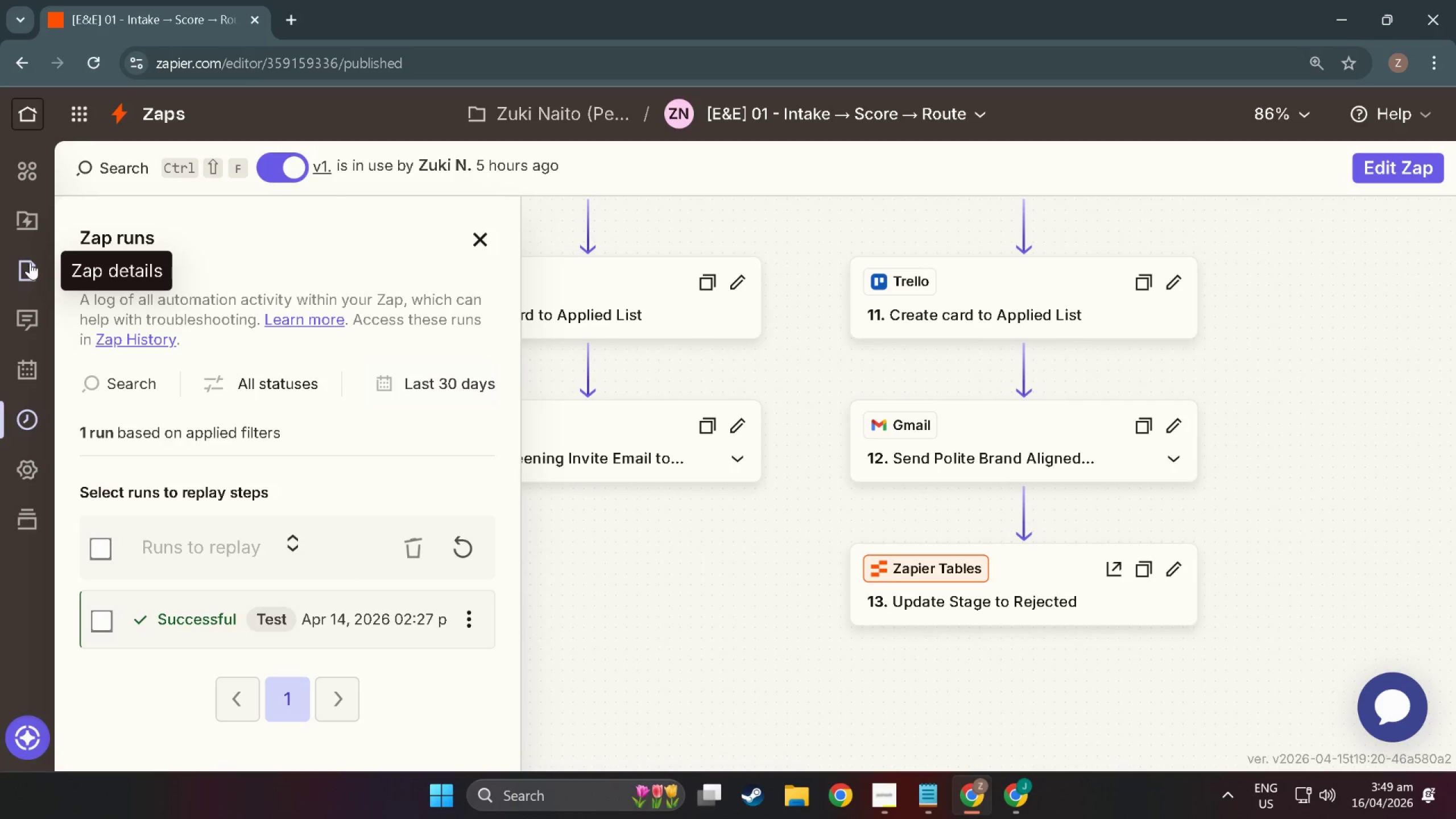 
left_click([713, 231])